 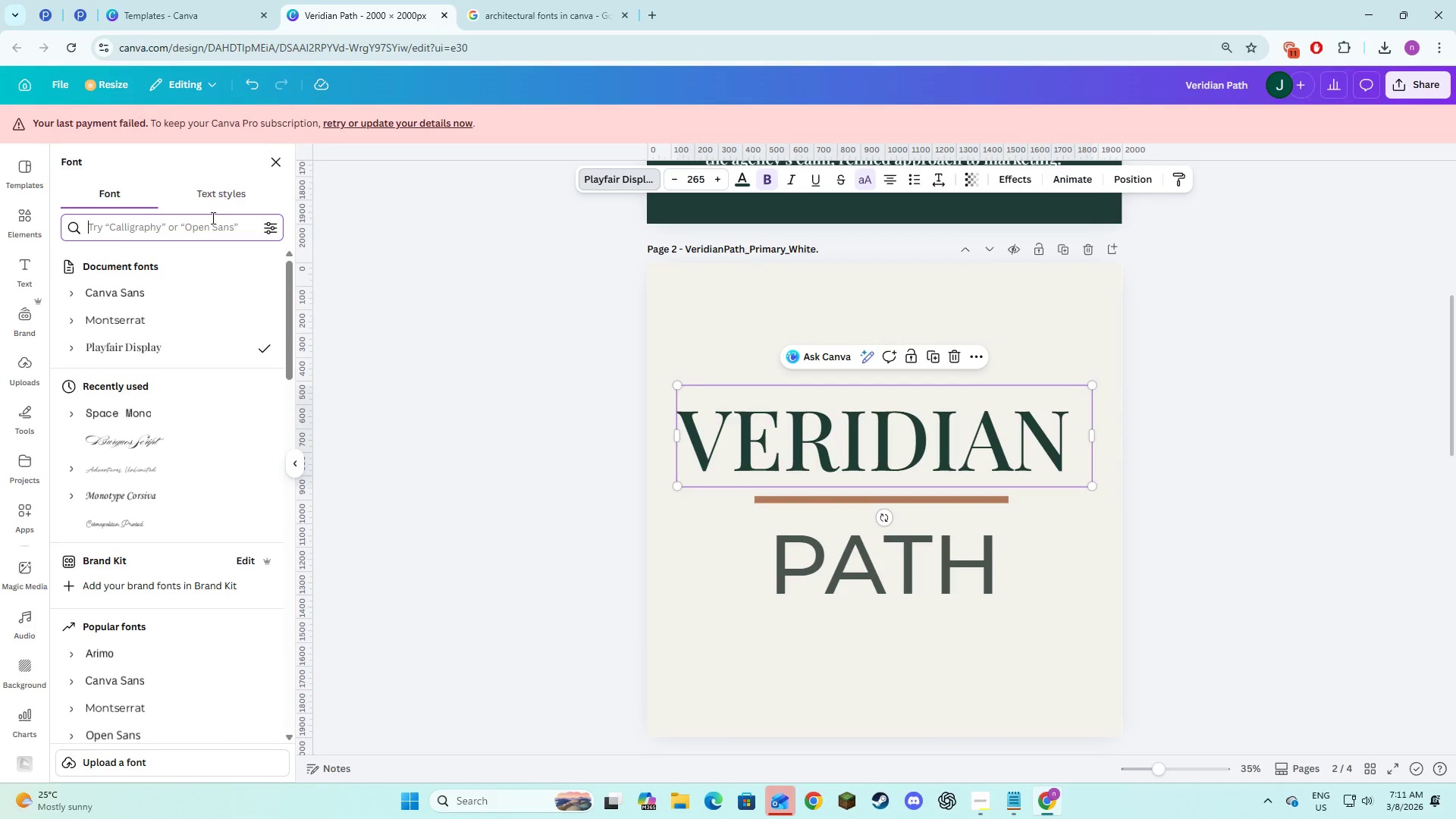 
type(Helvitica)
 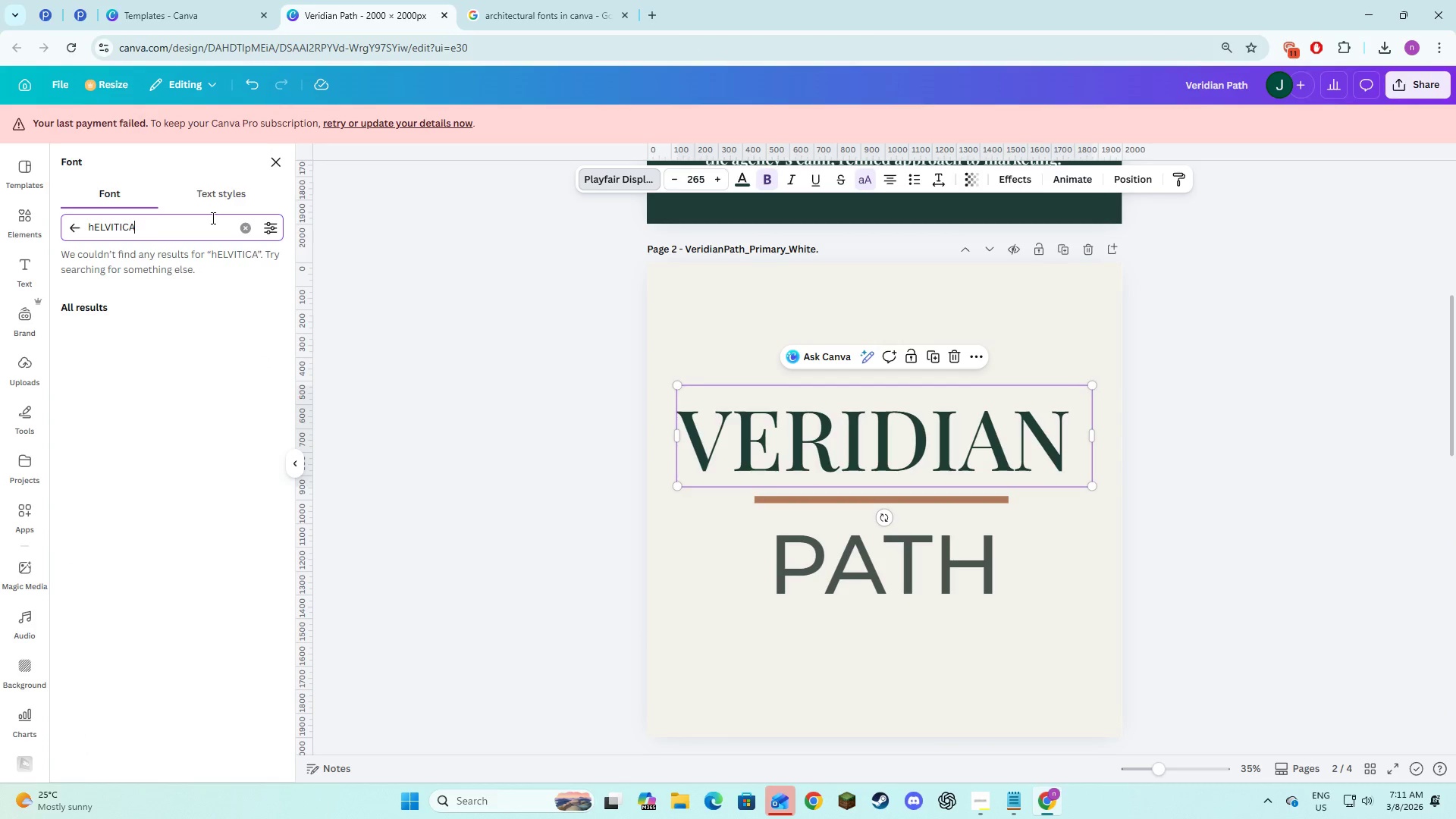 
key(Enter)
 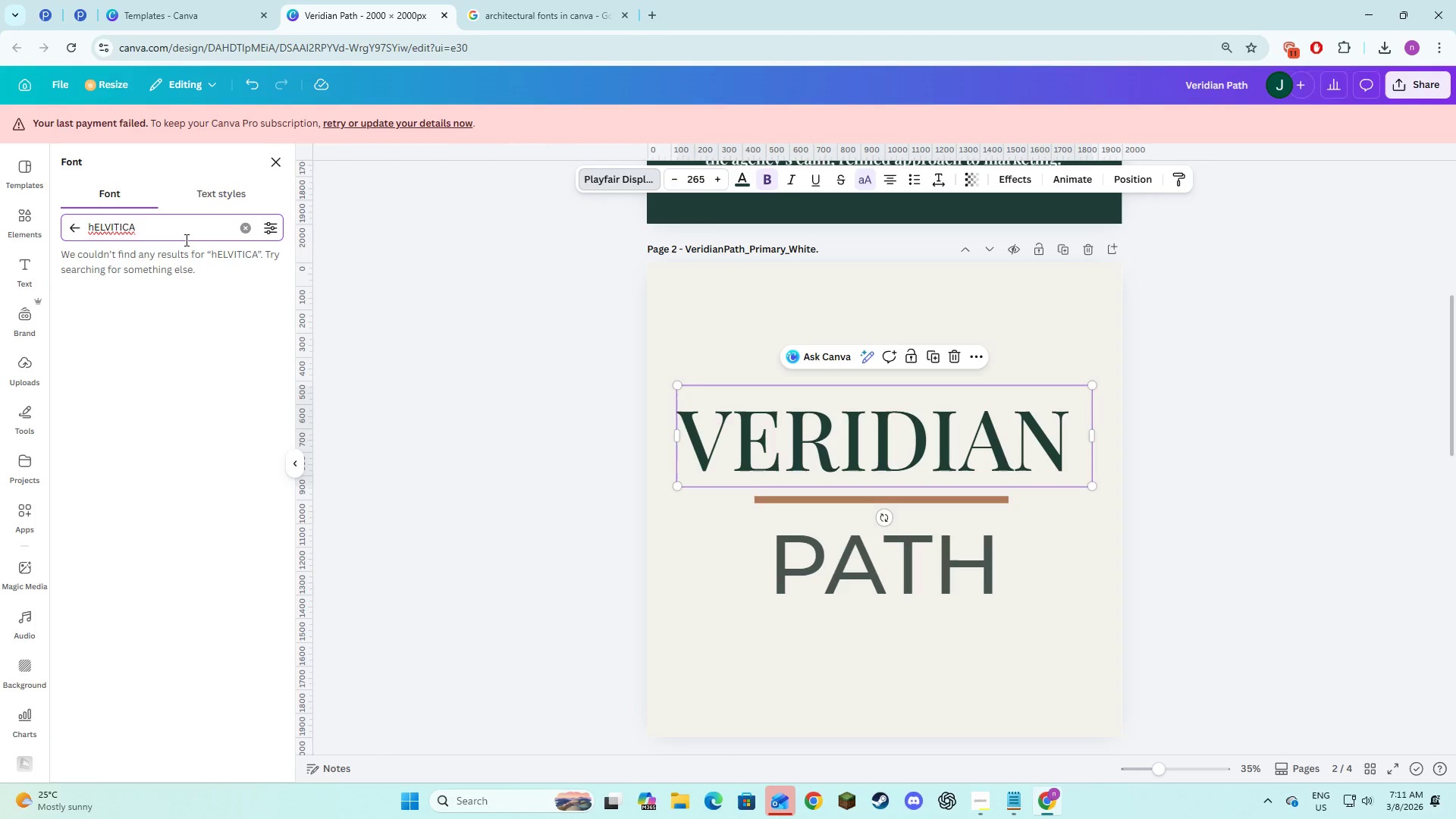 
left_click_drag(start_coordinate=[176, 234], to_coordinate=[80, 231])
 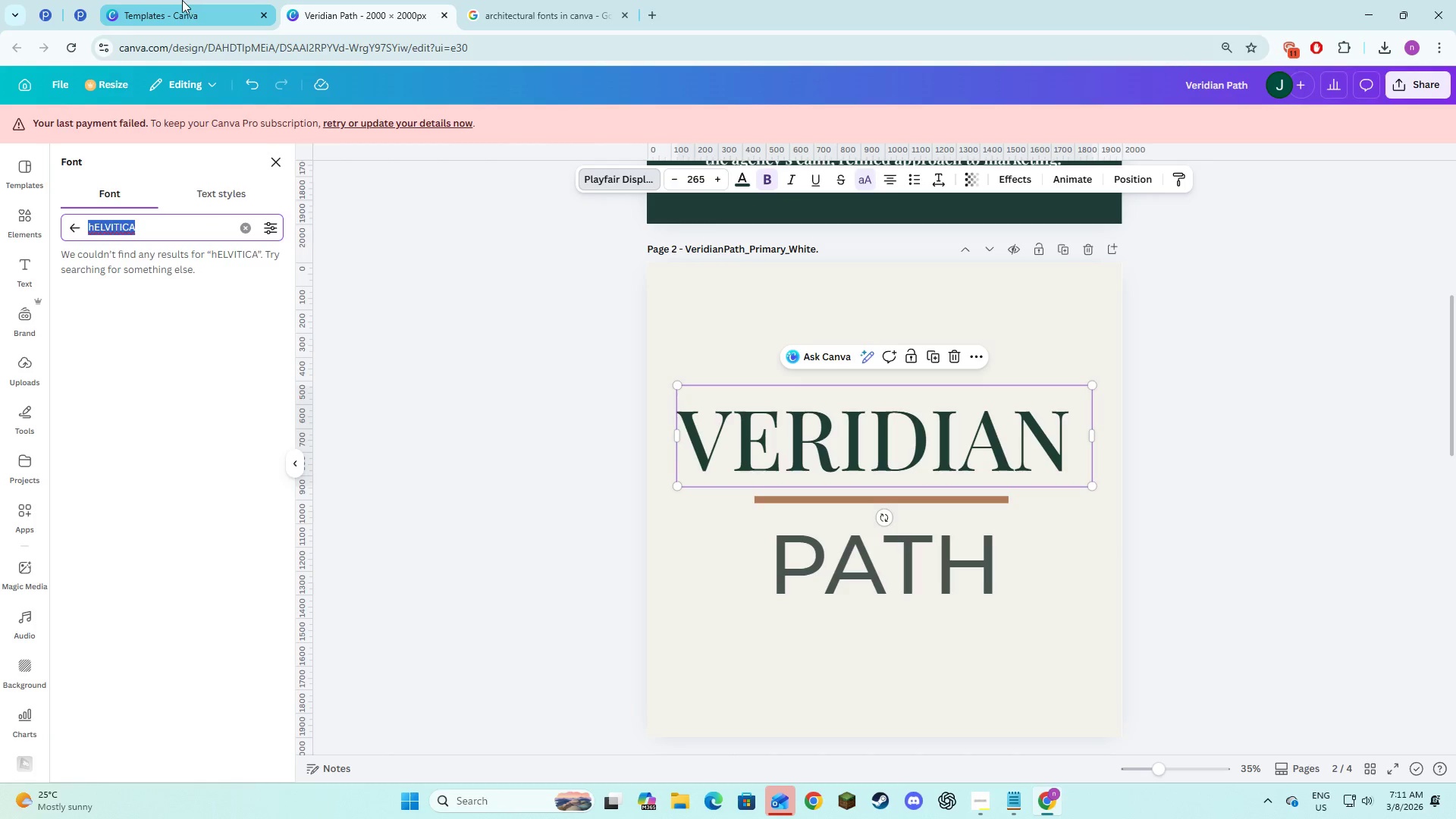 
key(Alt+AltLeft)
 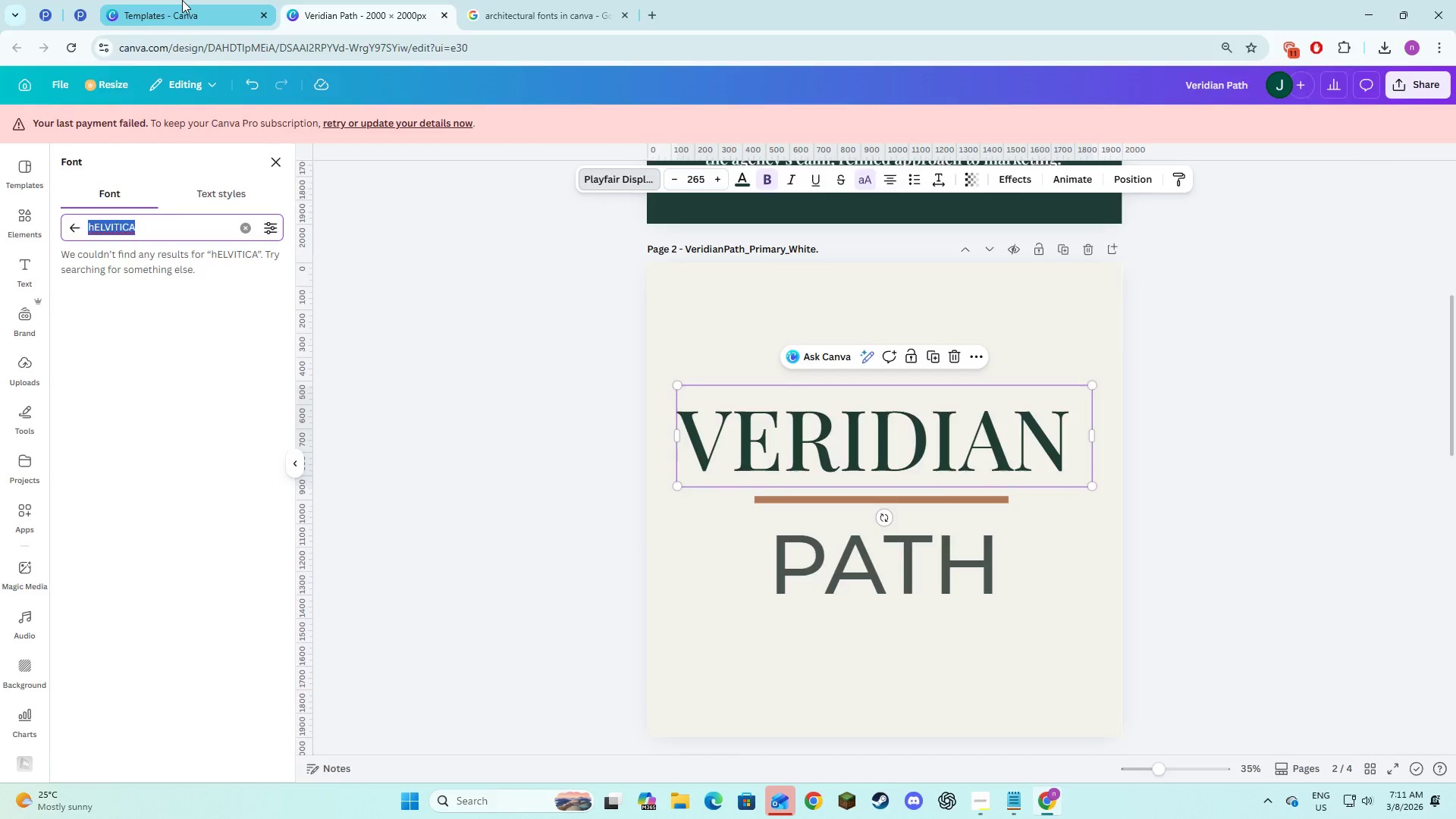 
key(Alt+Tab)